 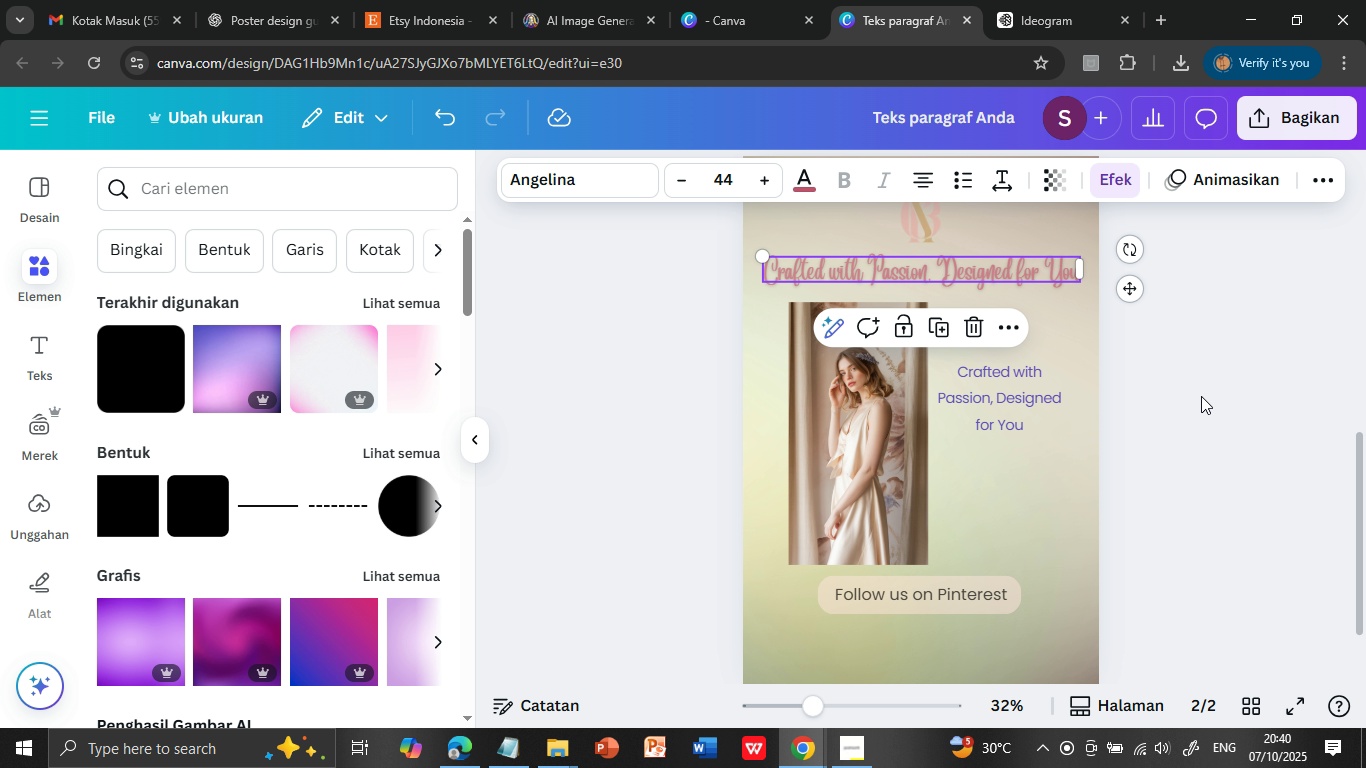 
left_click([963, 273])
 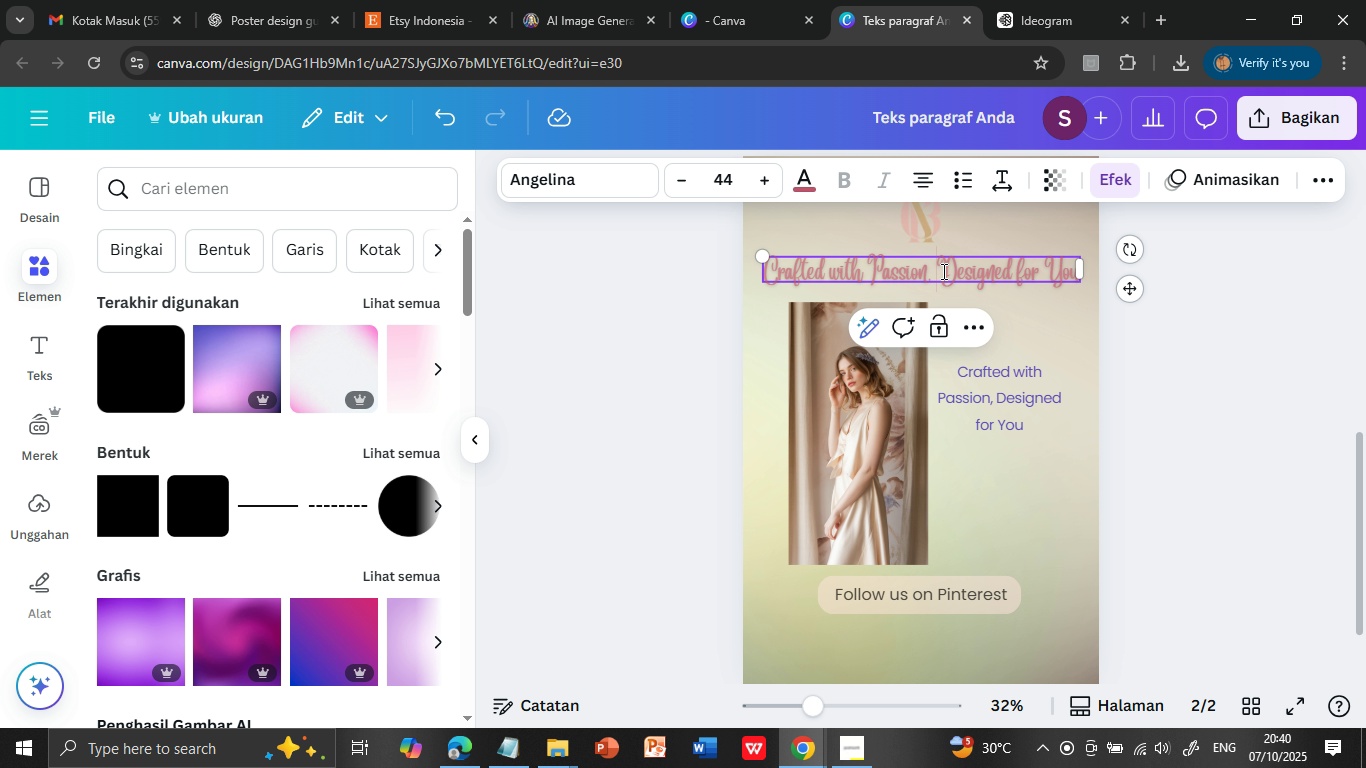 
left_click([942, 271])
 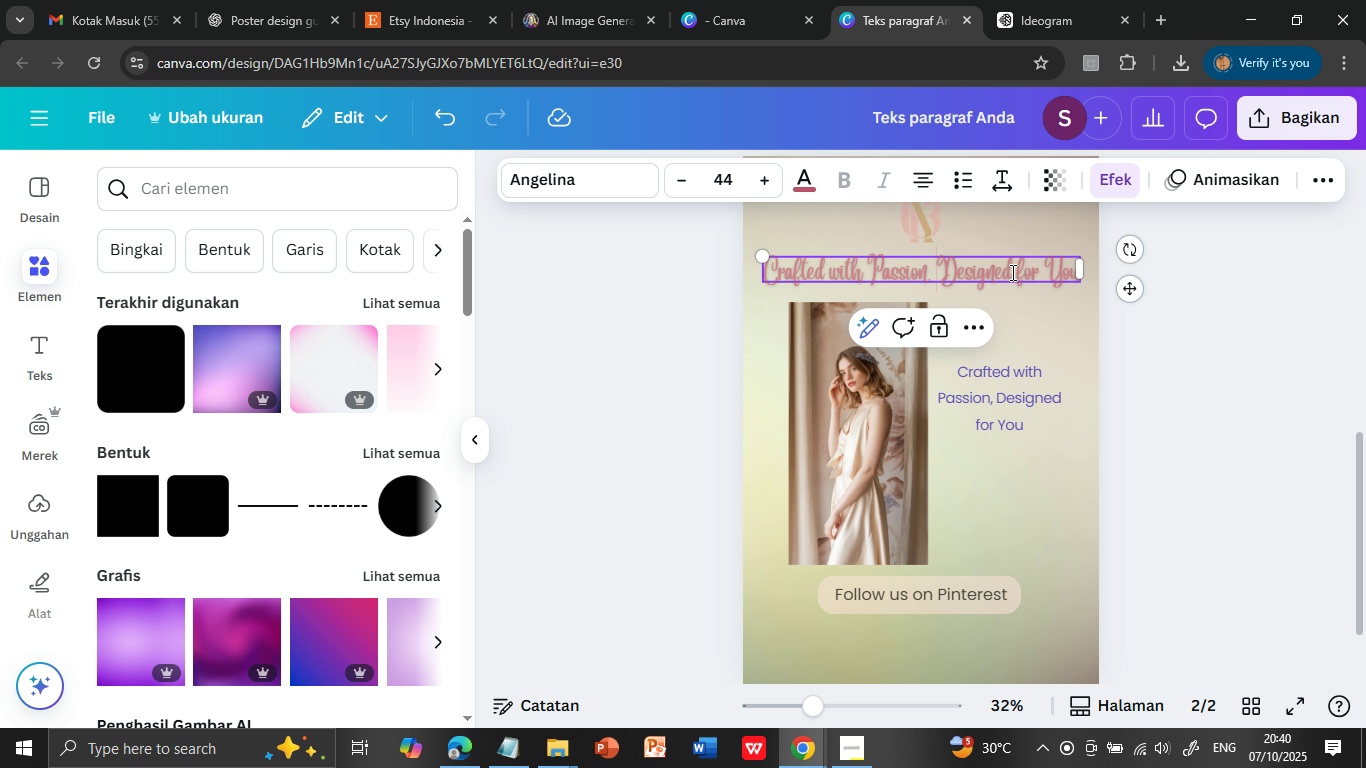 
key(Enter)
 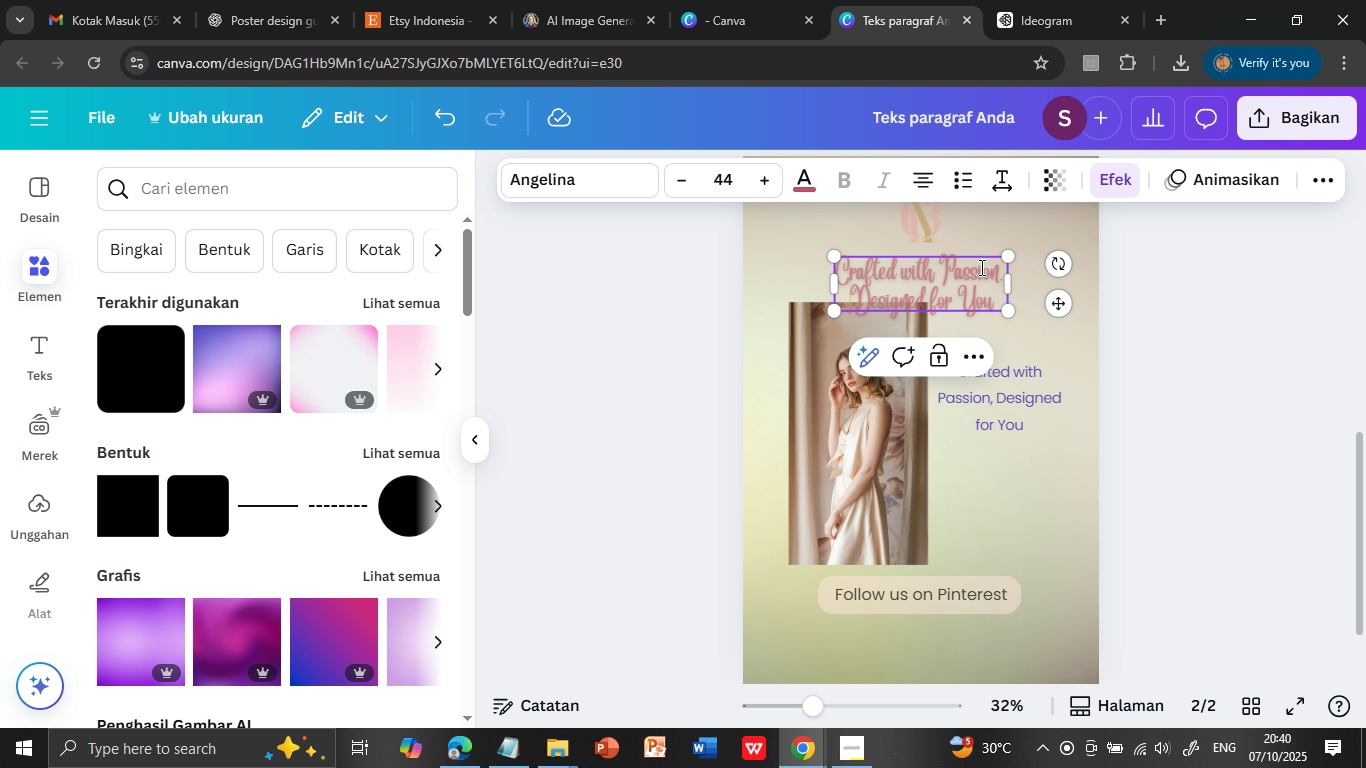 
double_click([980, 267])
 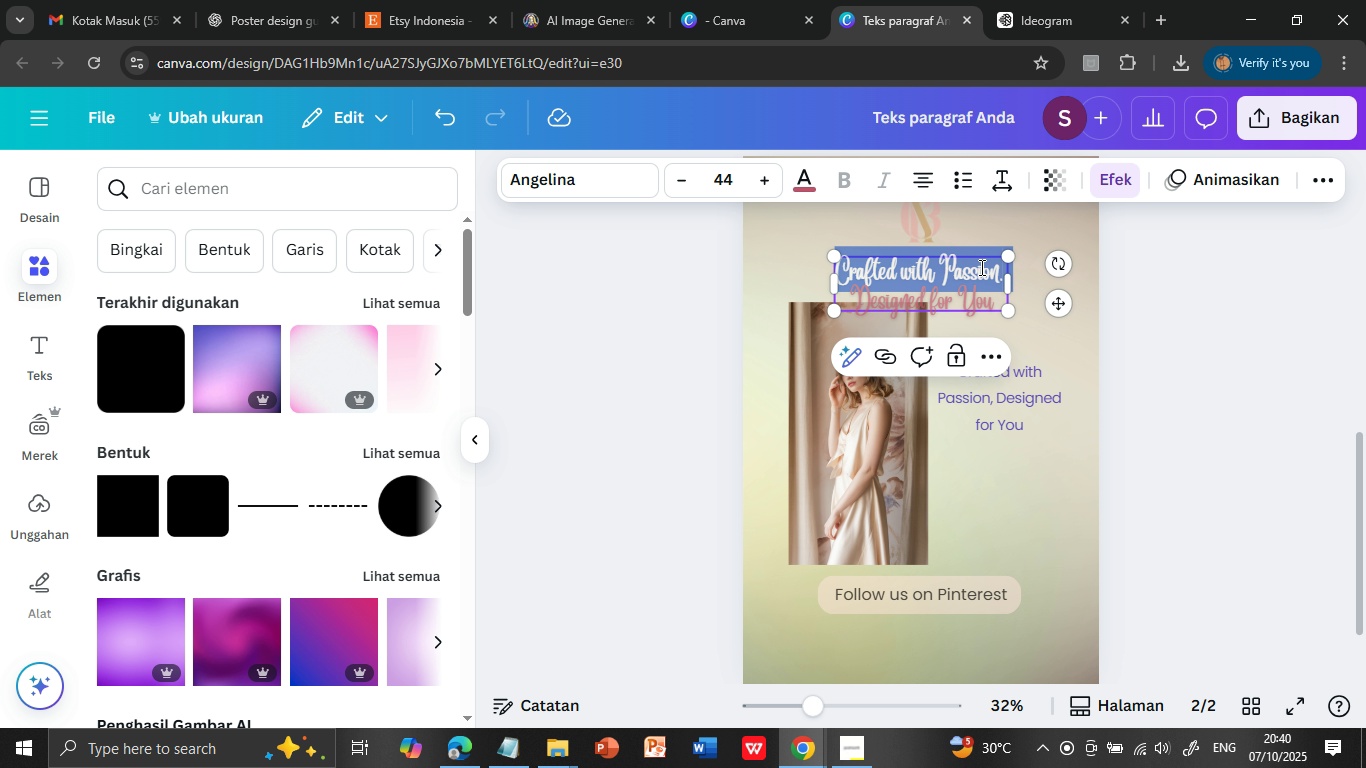 
triple_click([980, 267])